 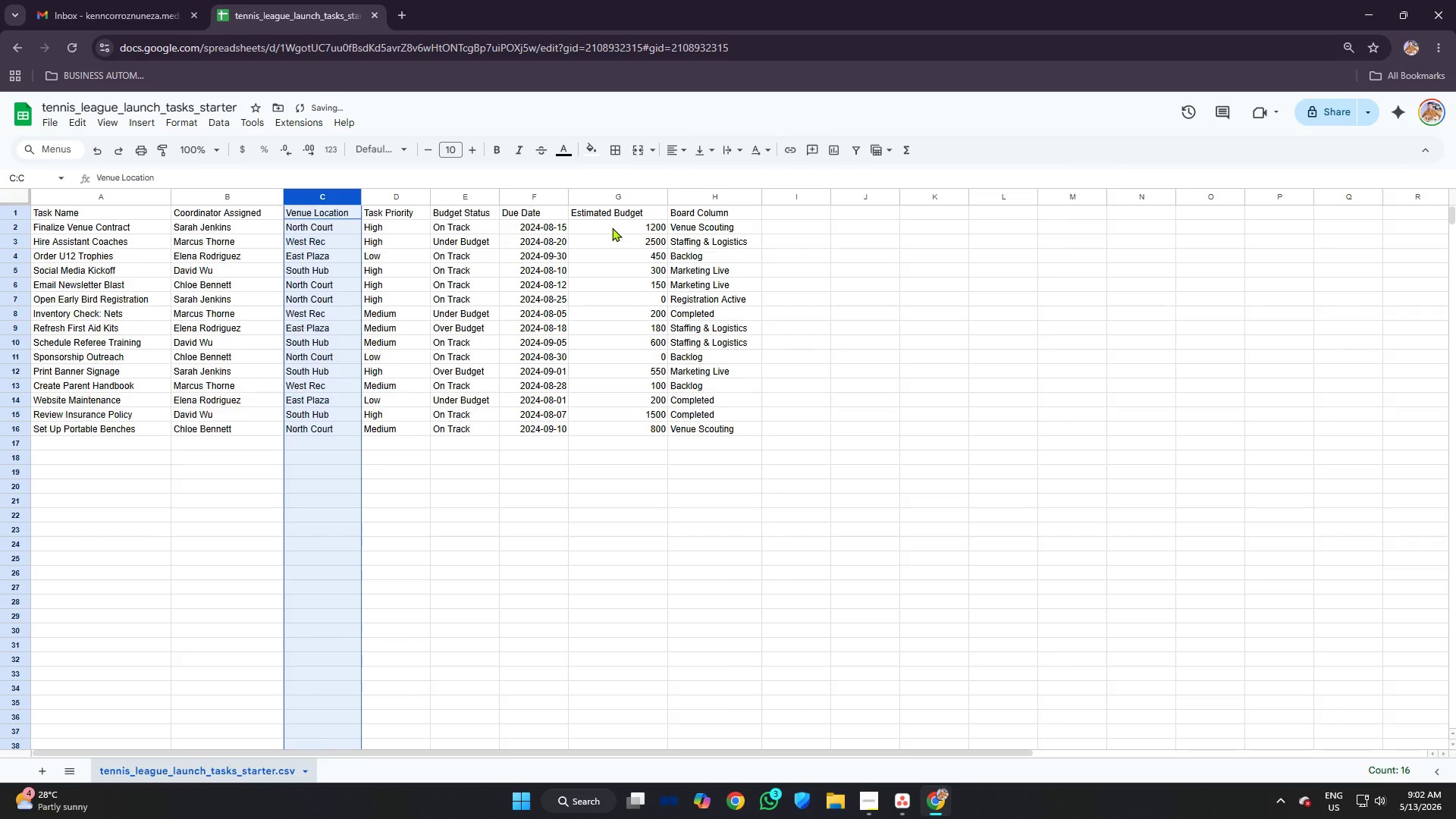 
key(Control+Z)
 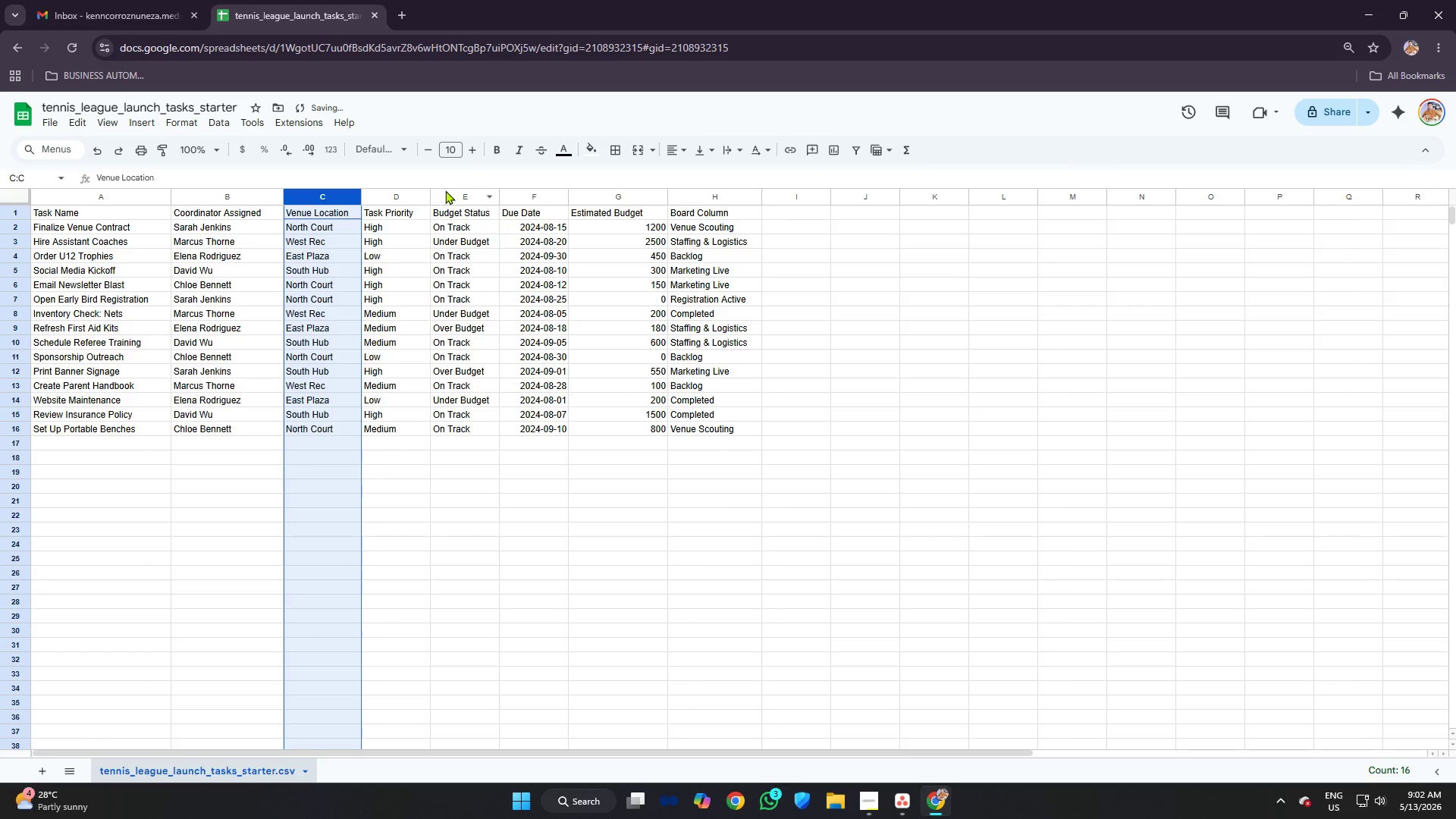 
left_click([457, 193])
 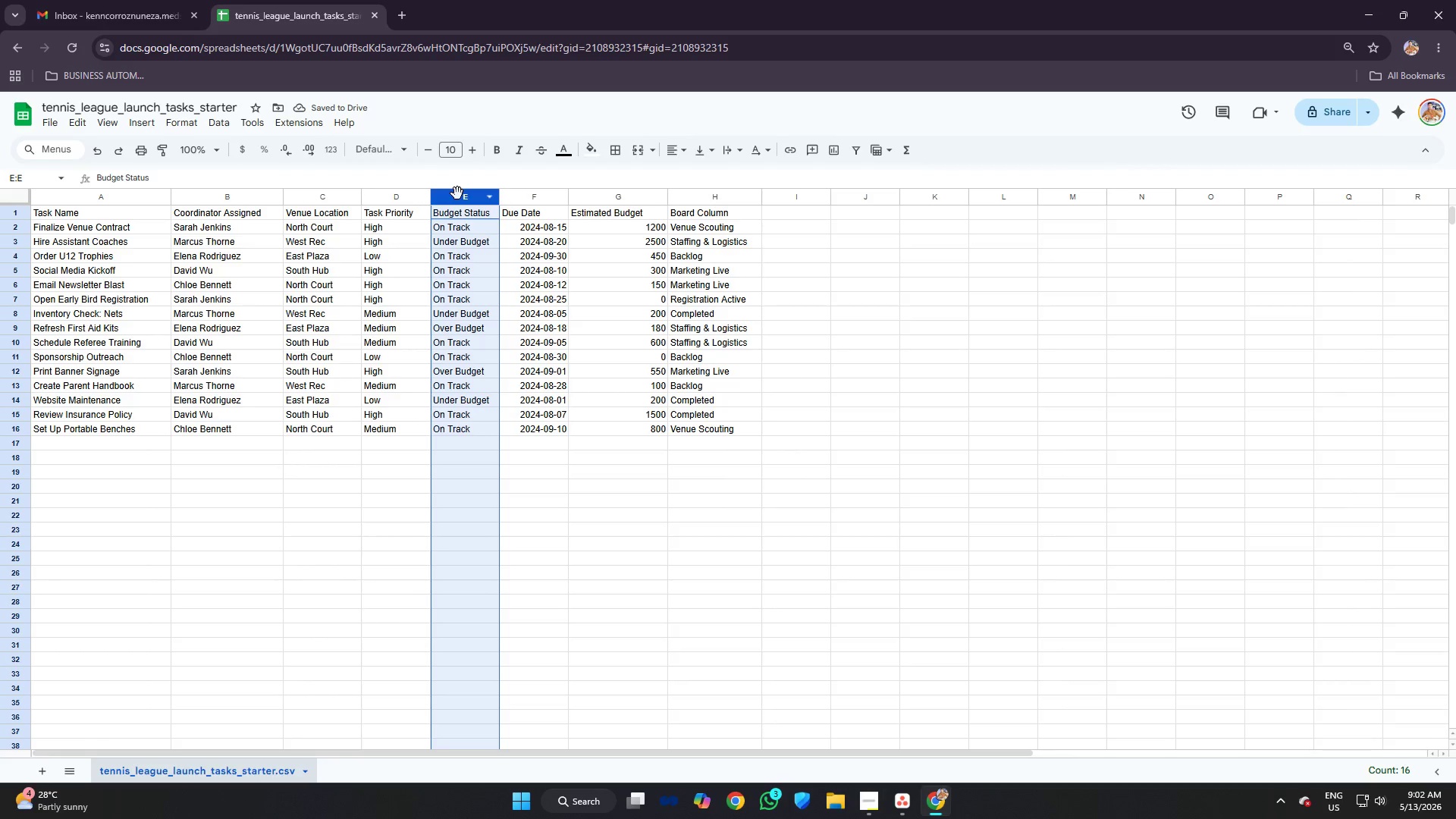 
right_click([457, 193])
 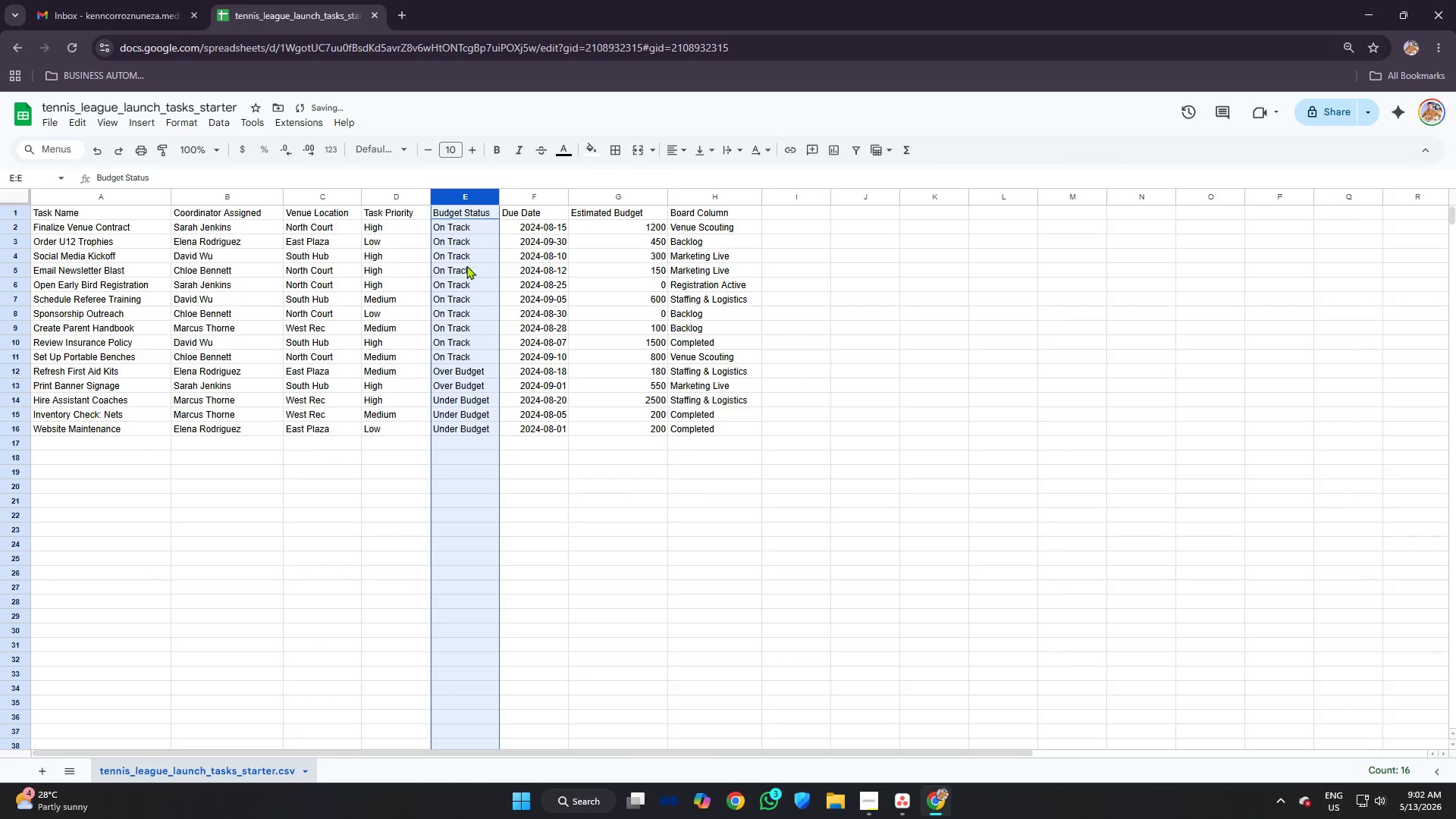 
key(Control+ControlLeft)
 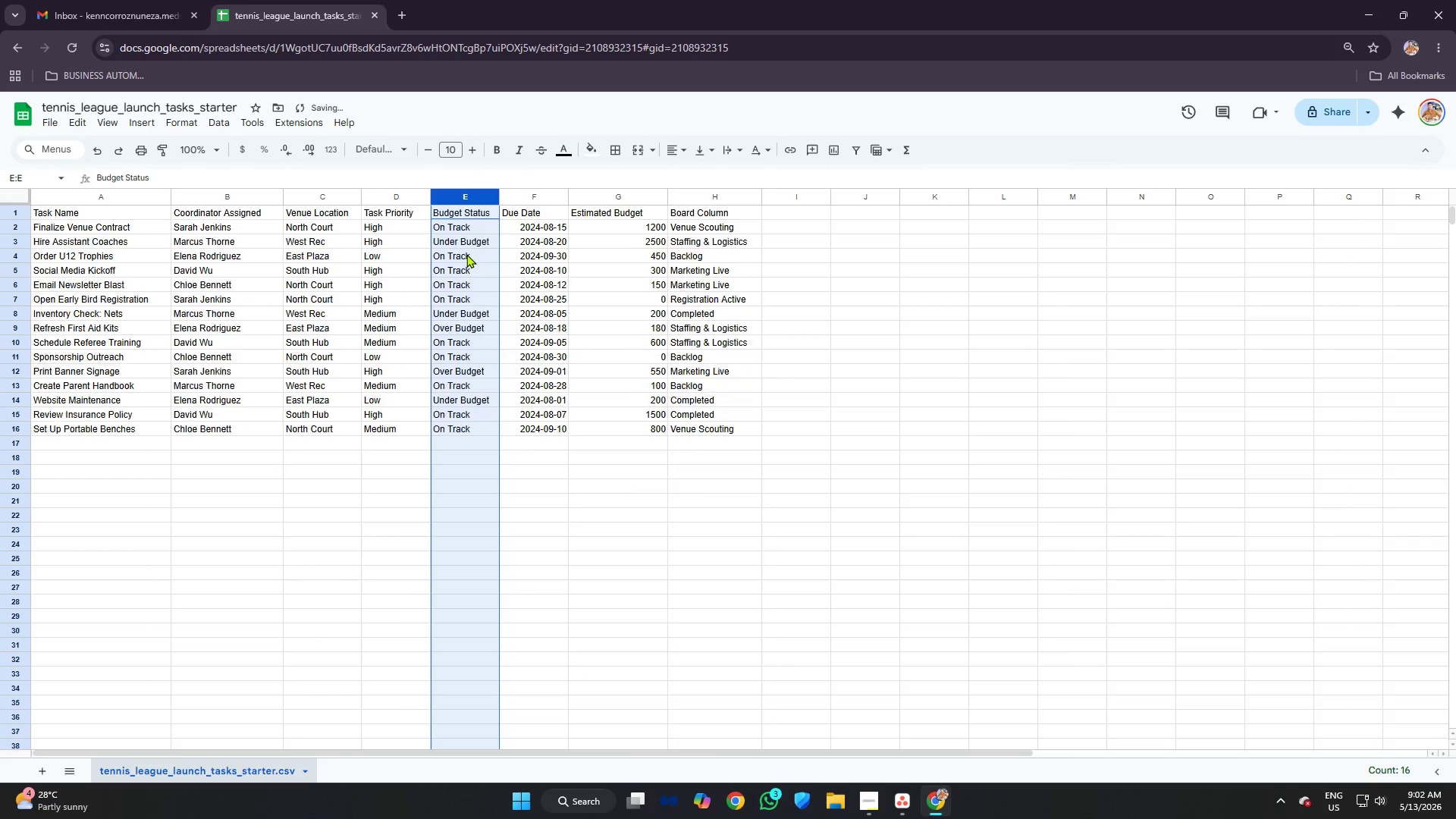 
key(Control+Z)
 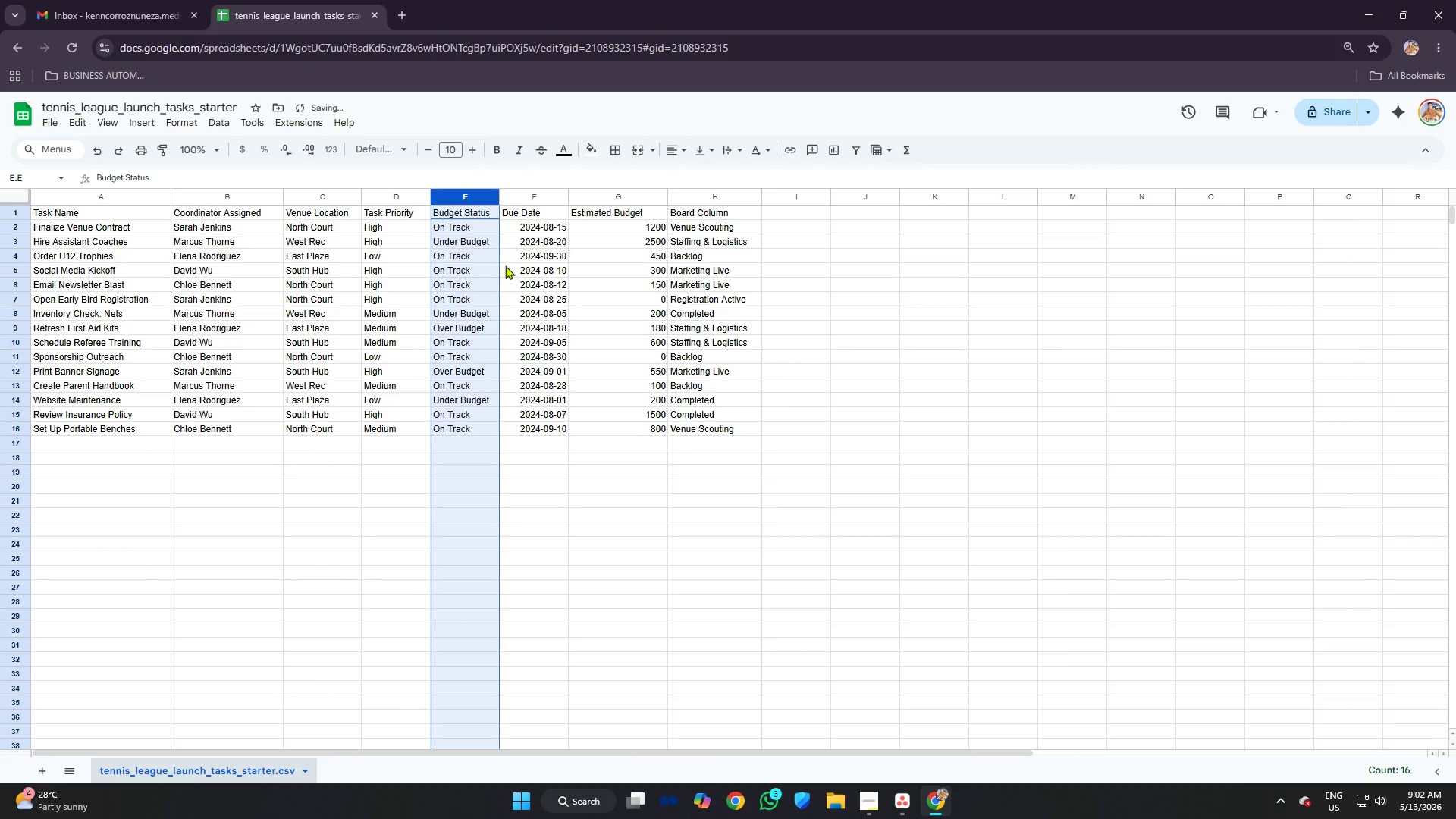 
left_click([518, 278])
 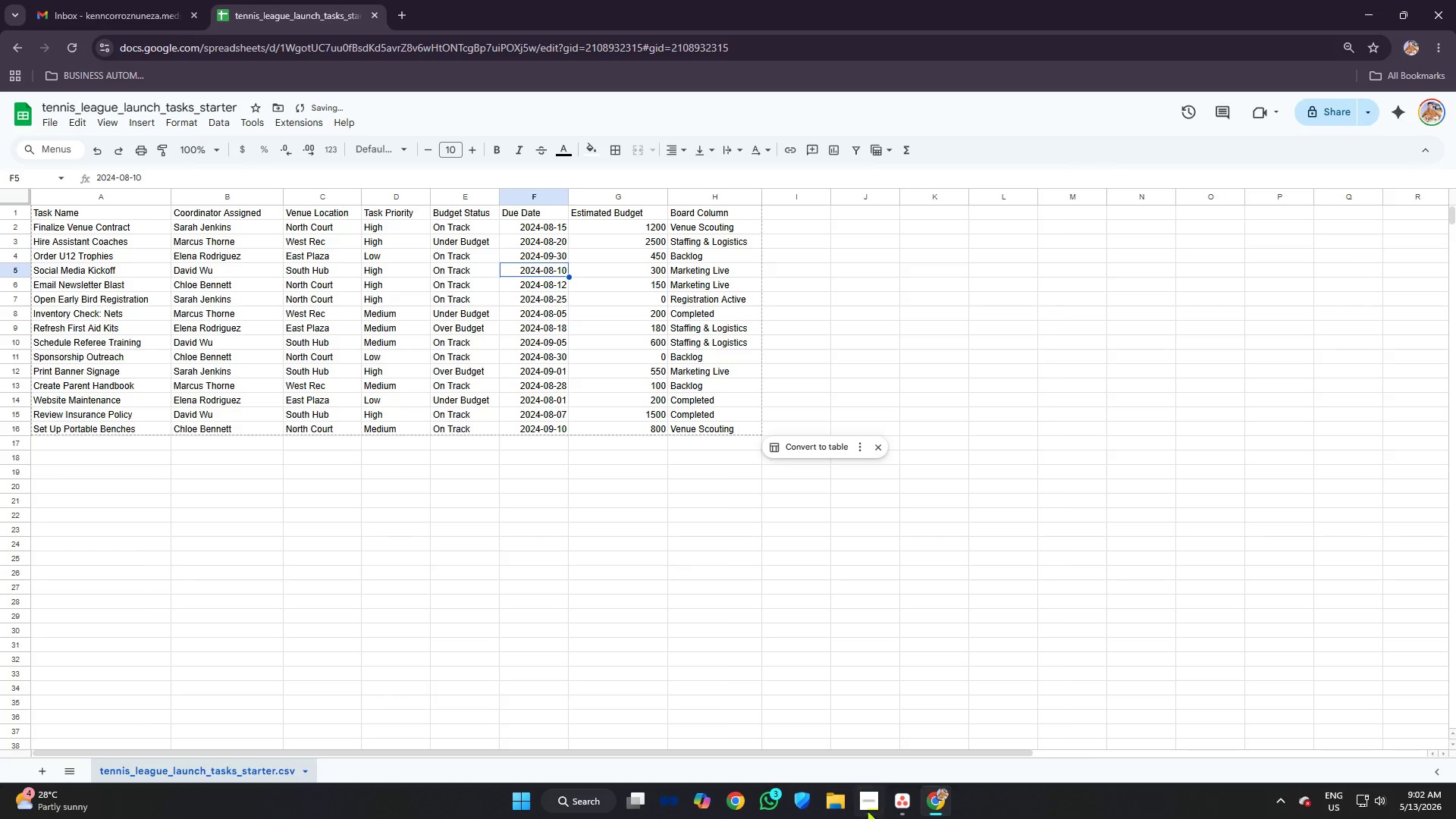 
left_click([868, 811])